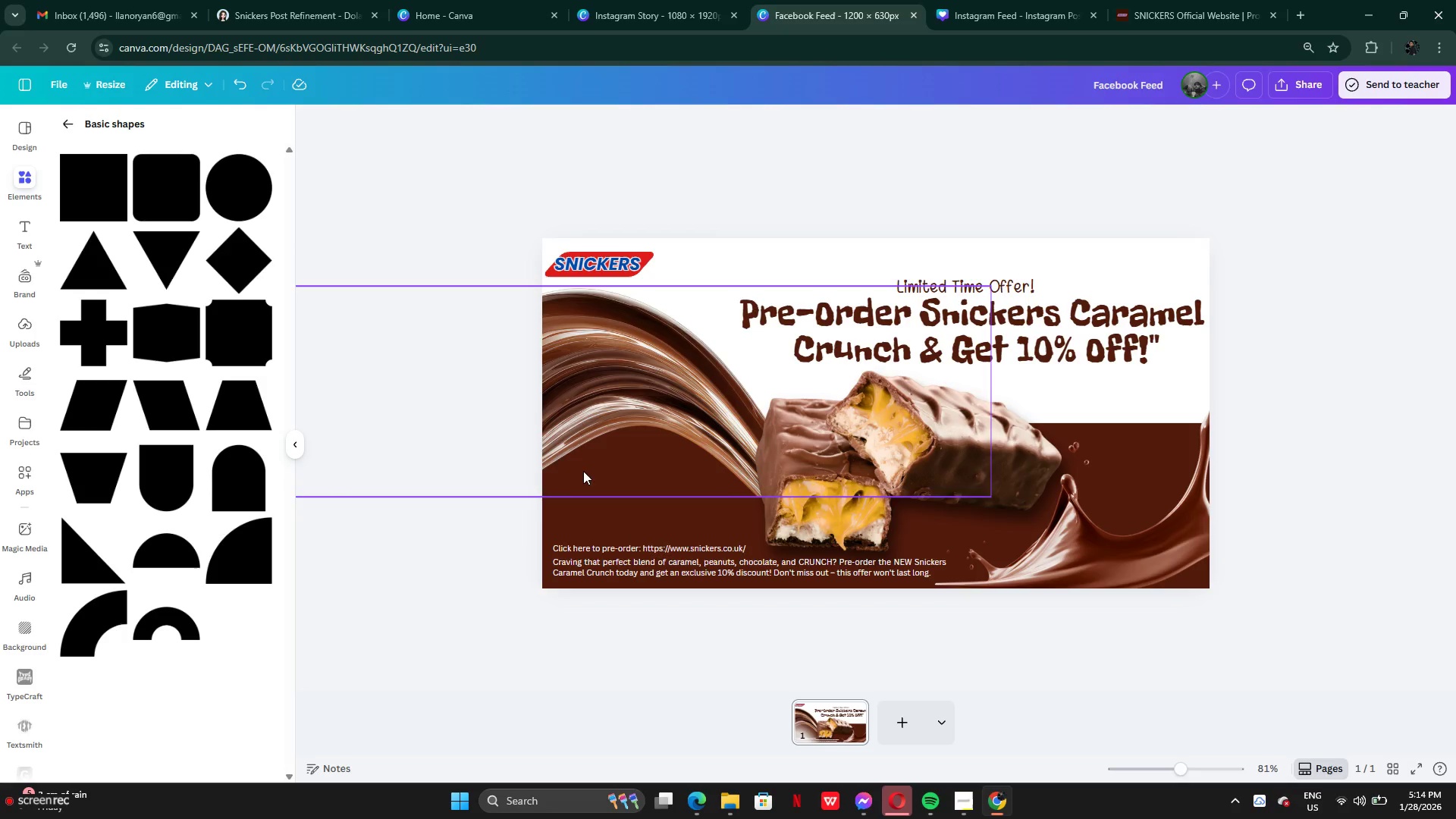 
wait(9.02)
 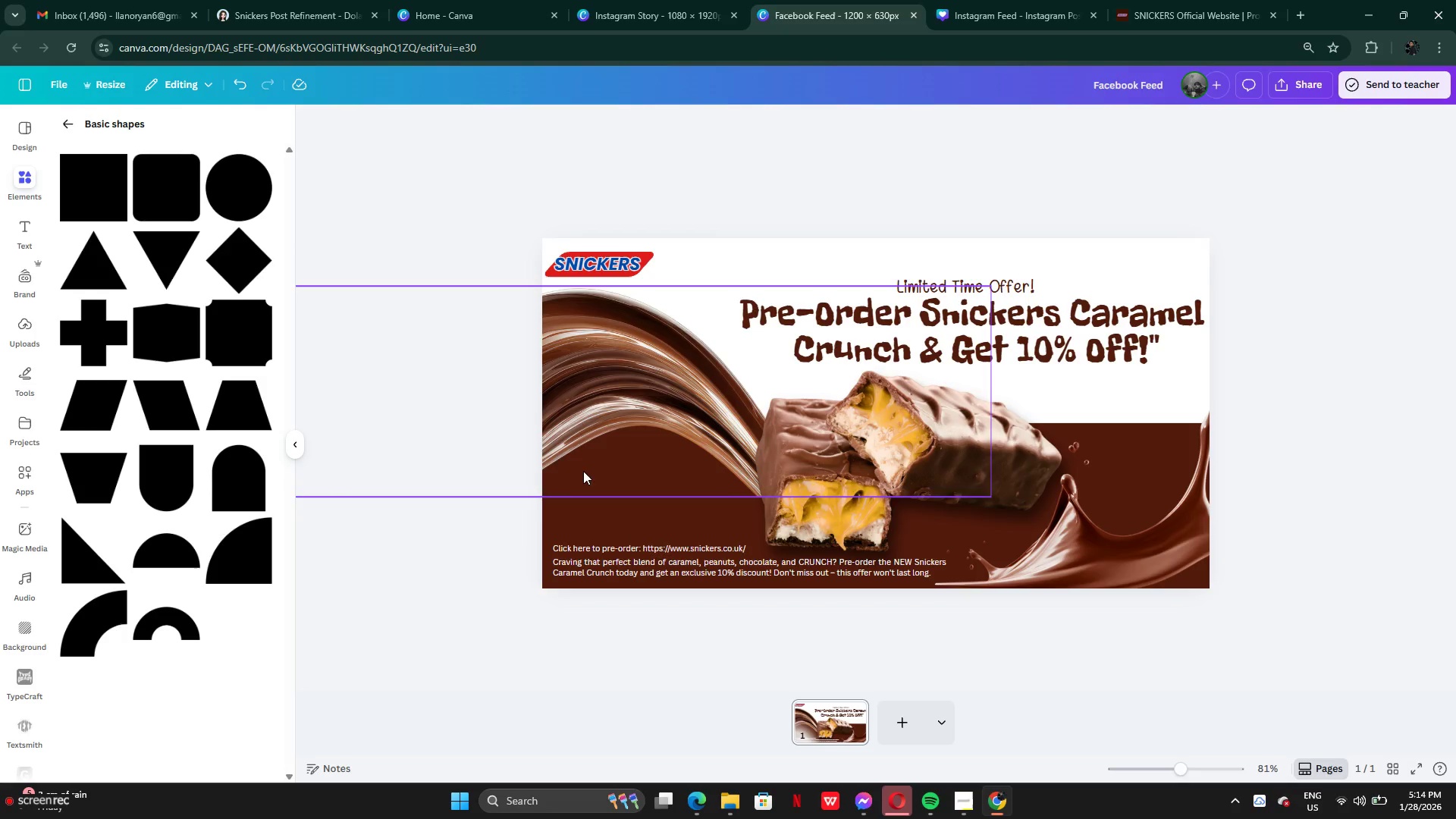 
mouse_move([436, 170])
 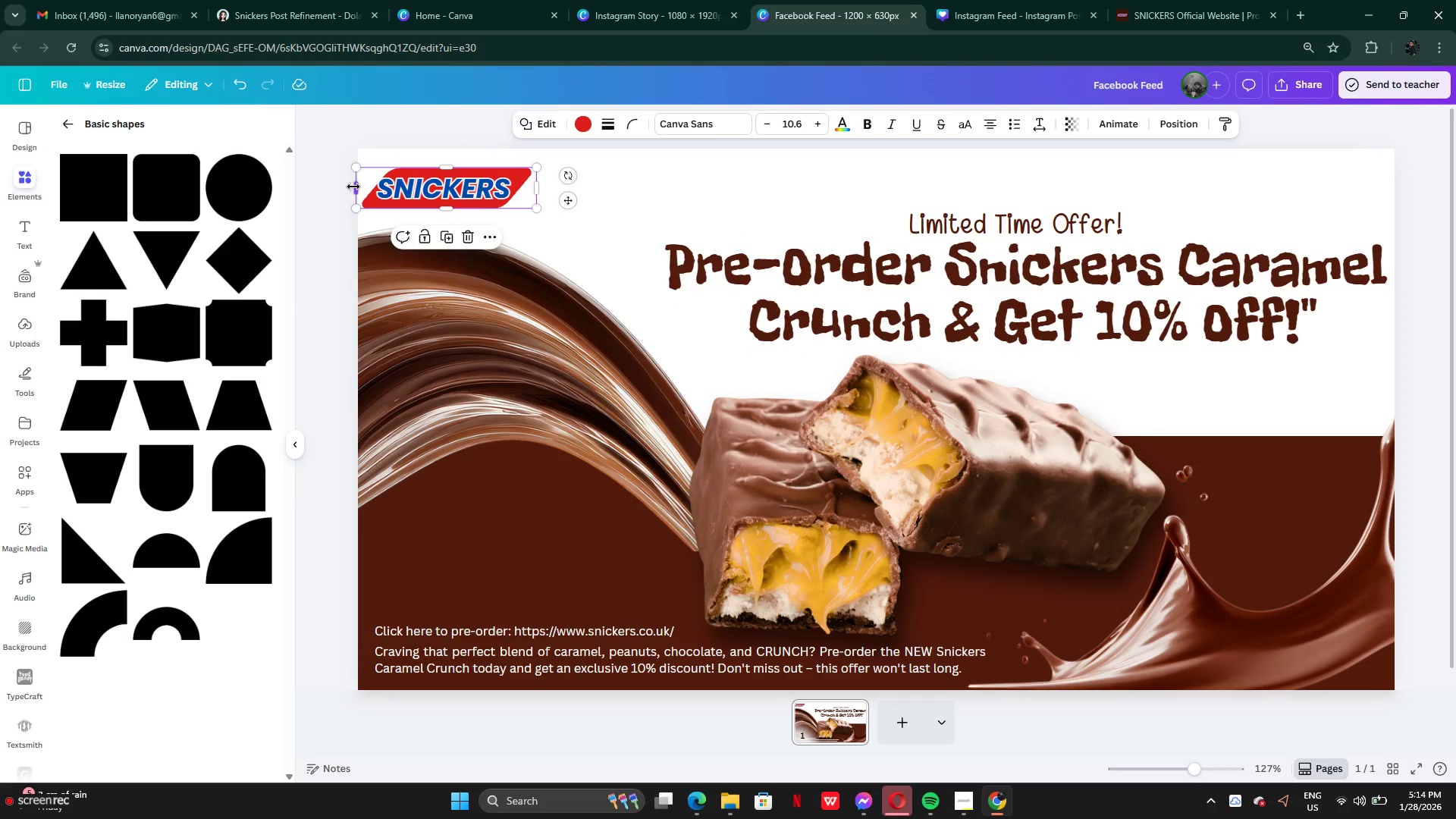 
left_click_drag(start_coordinate=[353, 187], to_coordinate=[347, 183])
 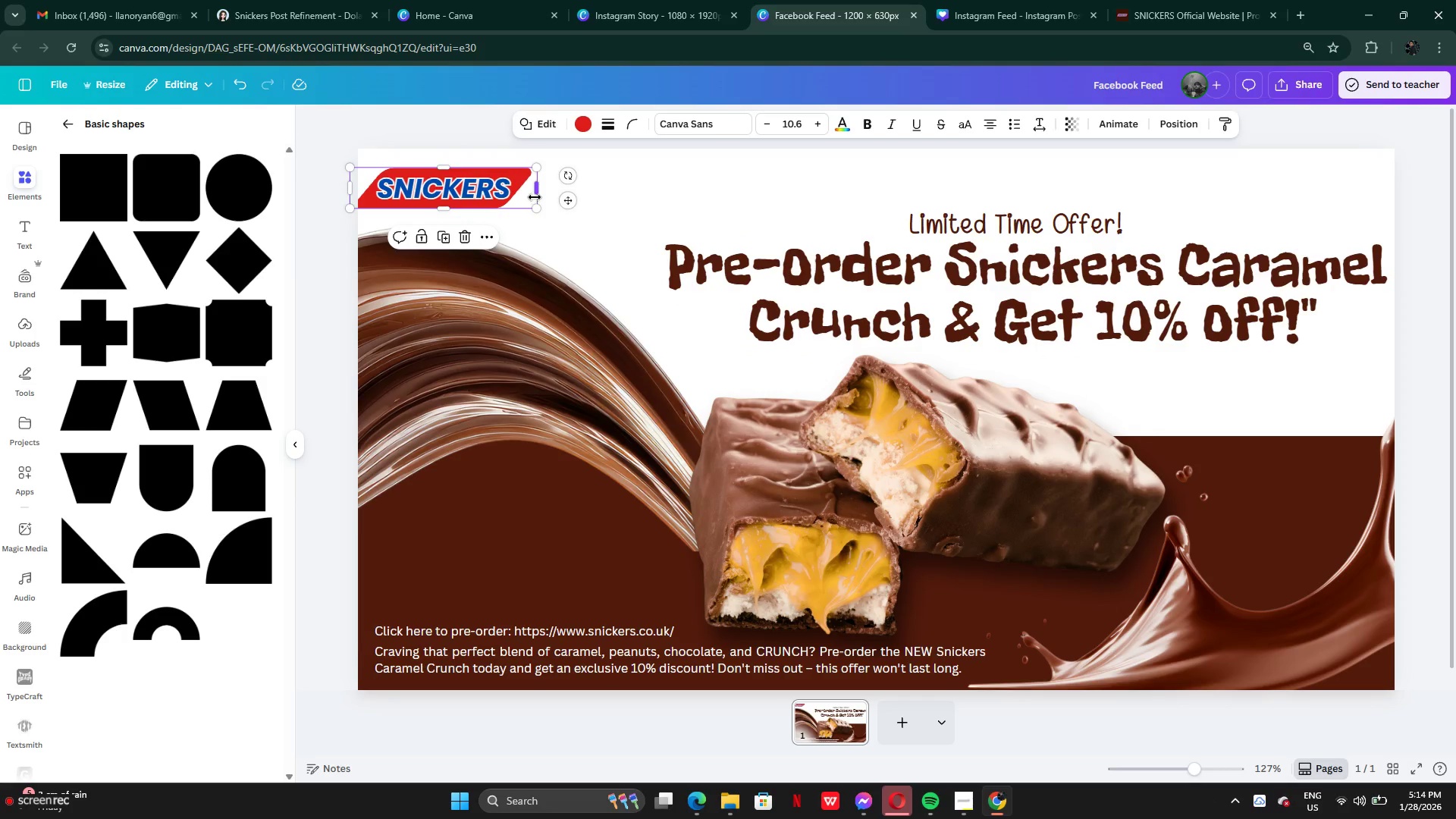 
left_click_drag(start_coordinate=[538, 195], to_coordinate=[551, 195])
 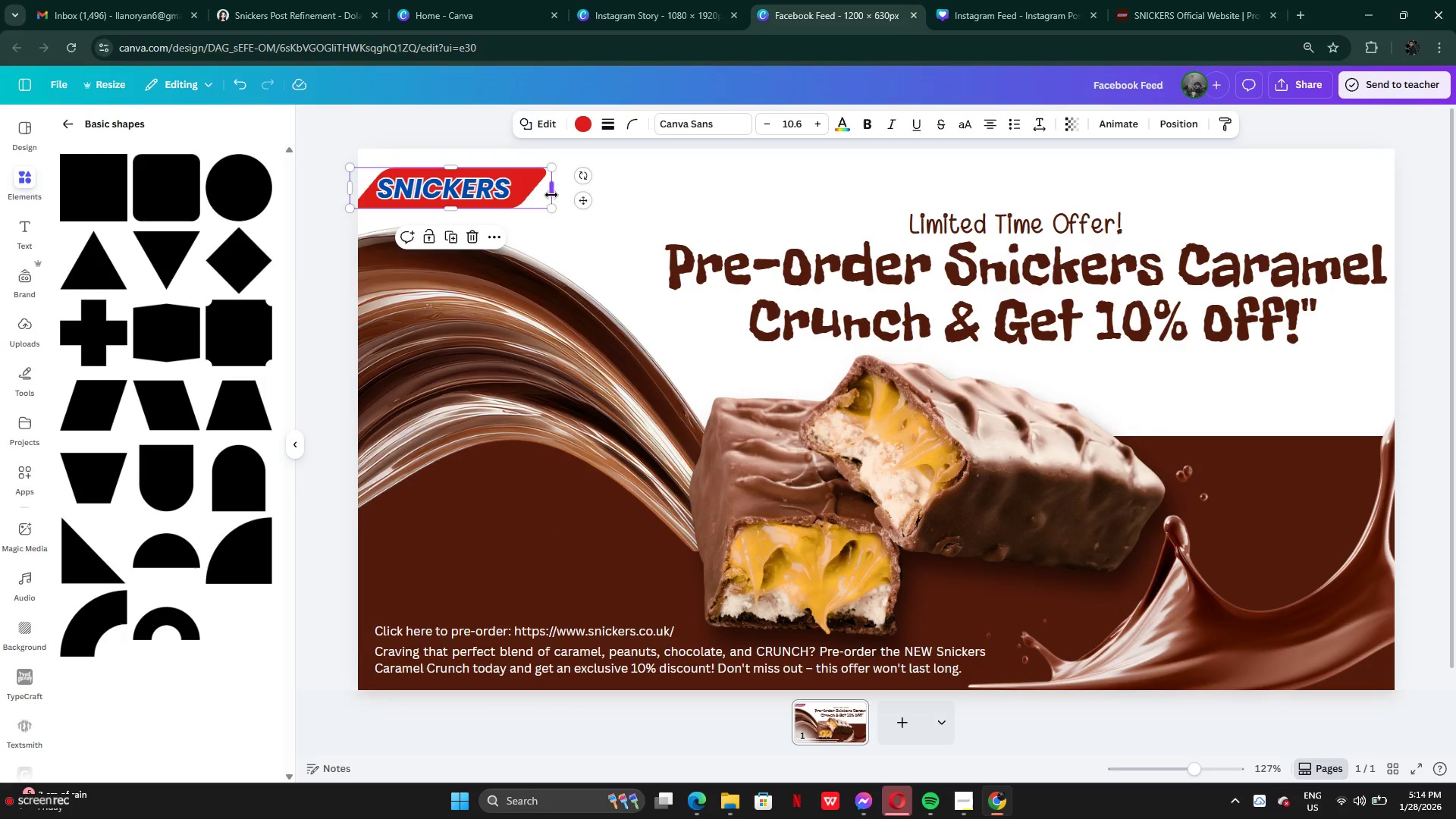 
left_click_drag(start_coordinate=[551, 195], to_coordinate=[540, 193])
 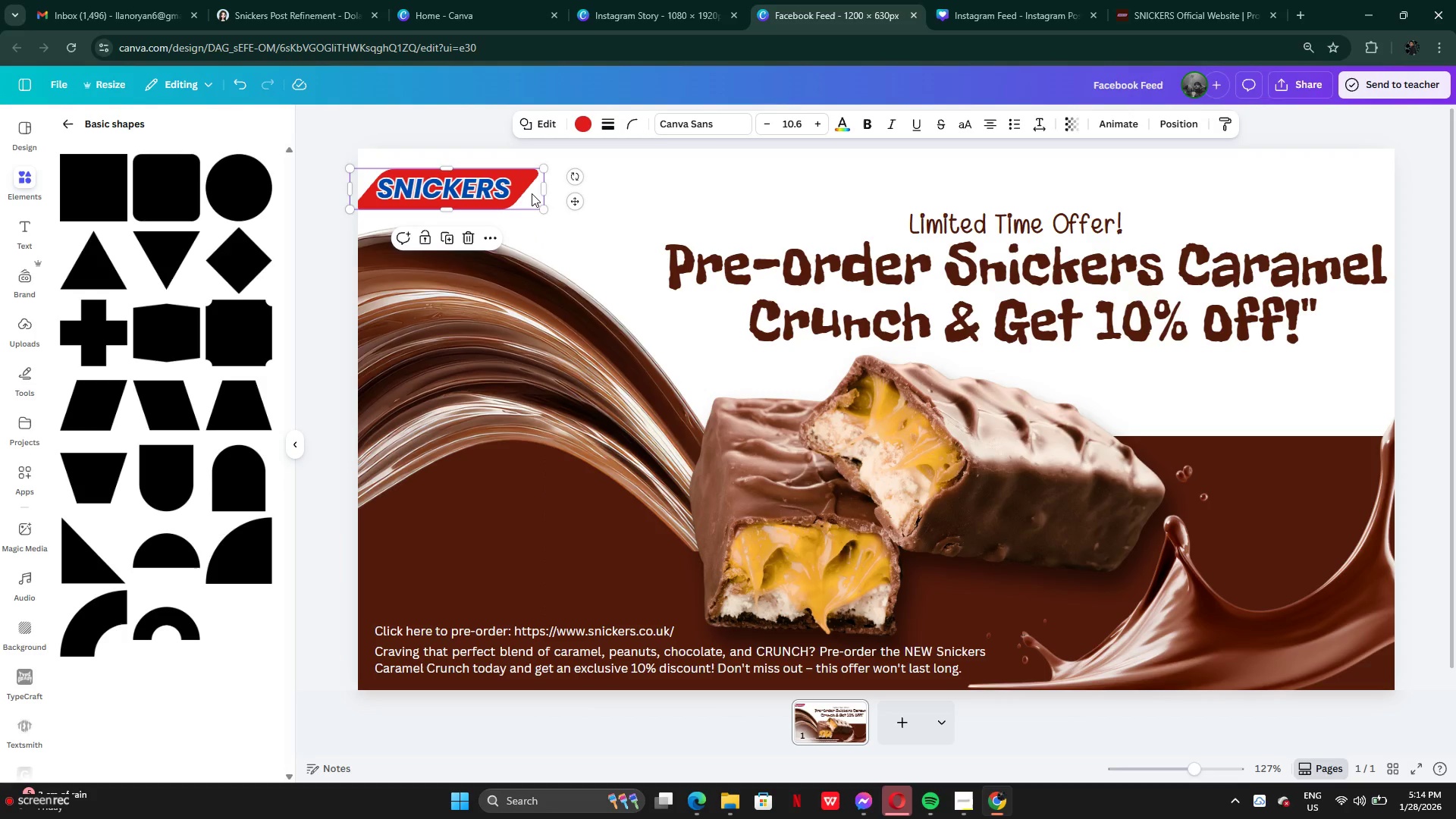 
wait(5.31)
 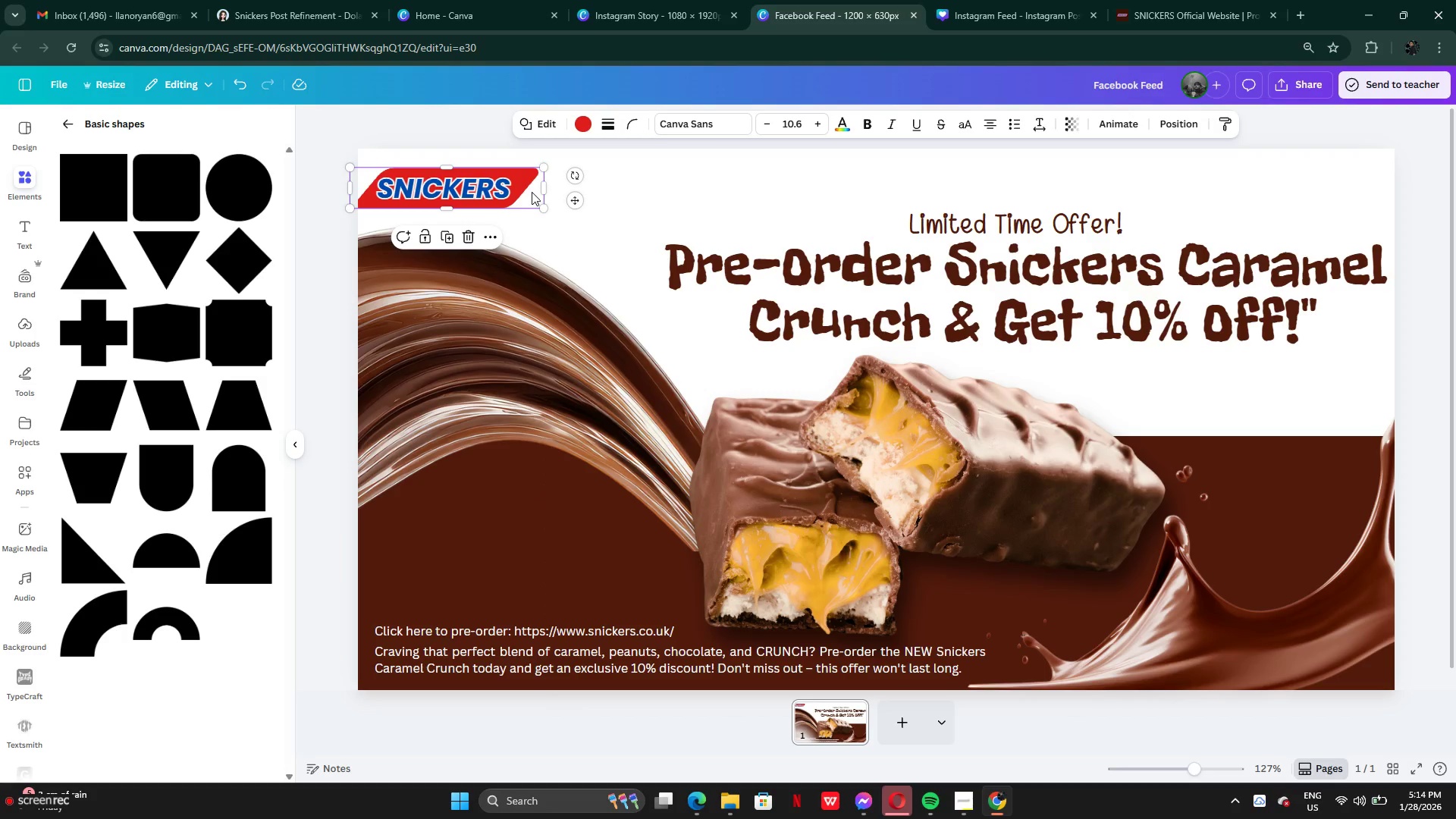 
left_click([964, 809])